 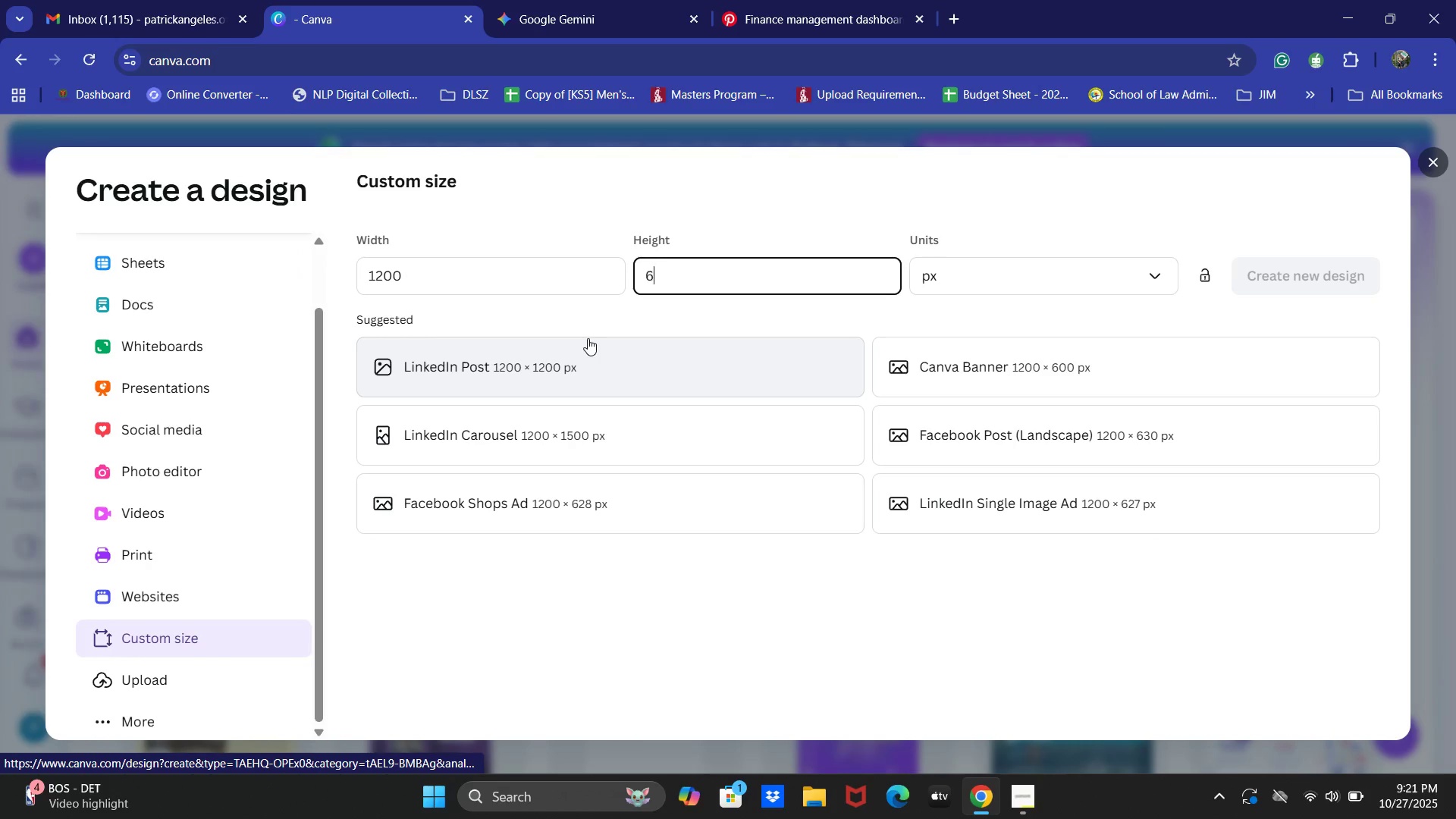 
key(Numpad2)
 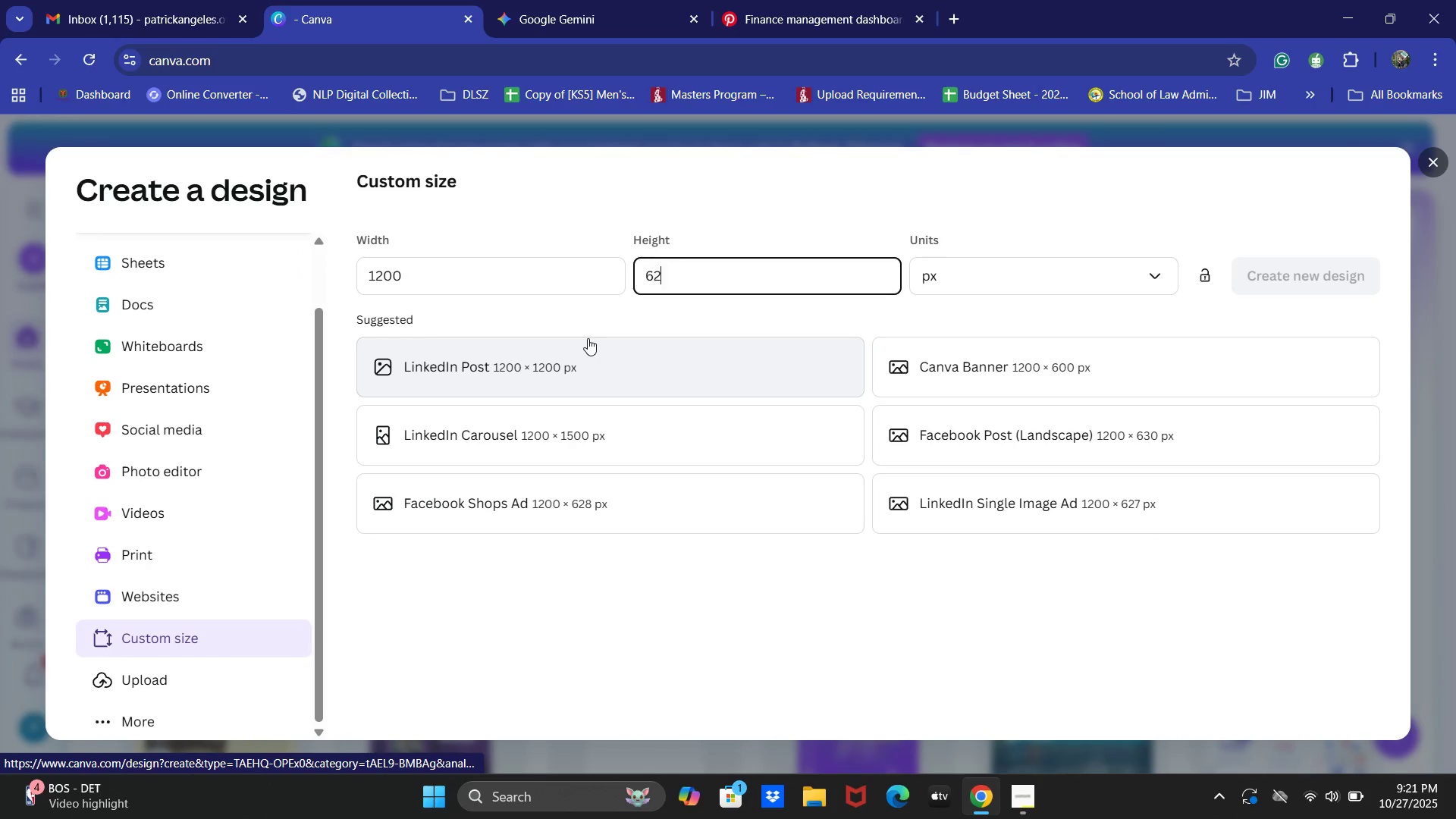 
key(Numpad7)
 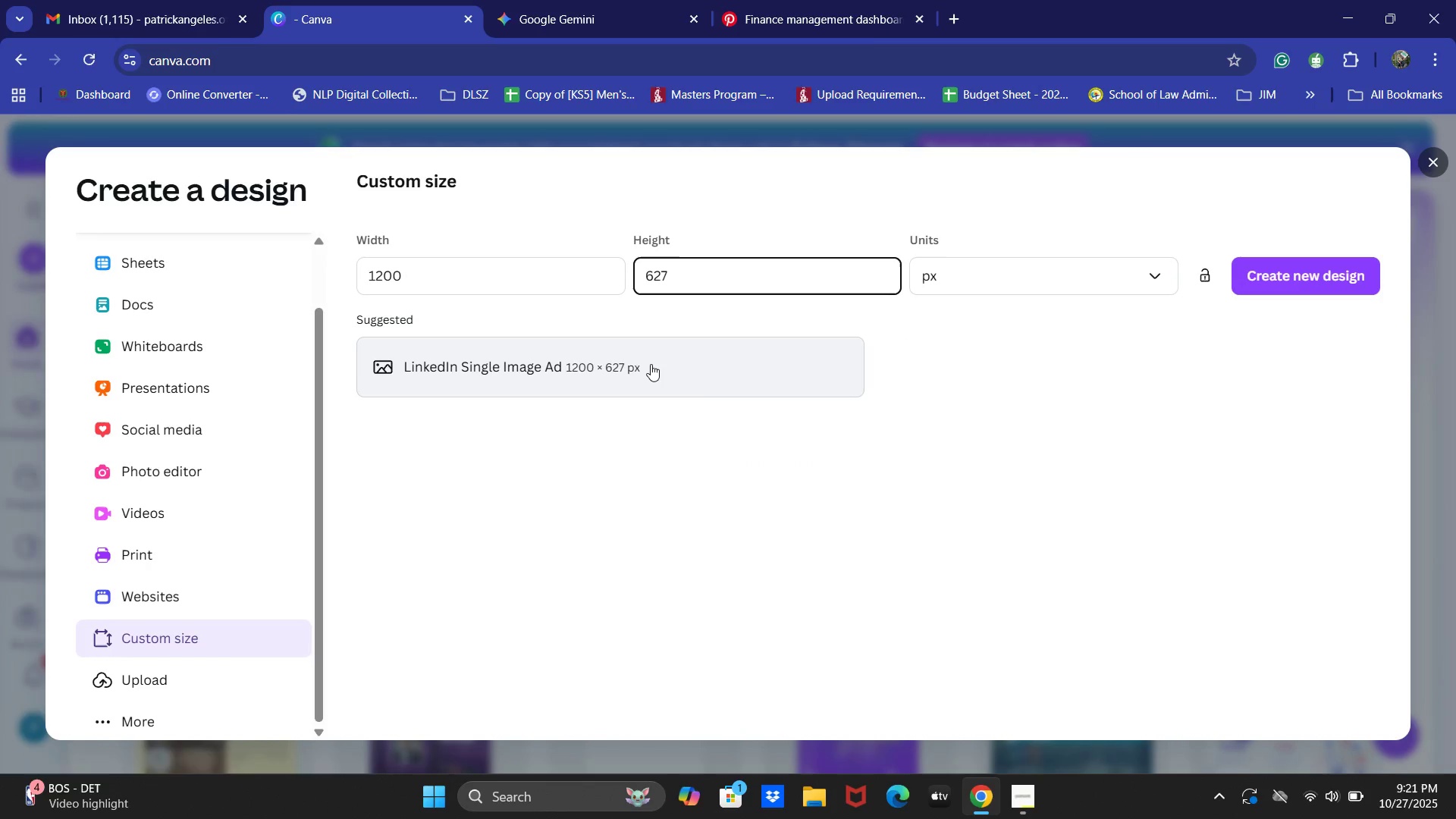 
wait(6.65)
 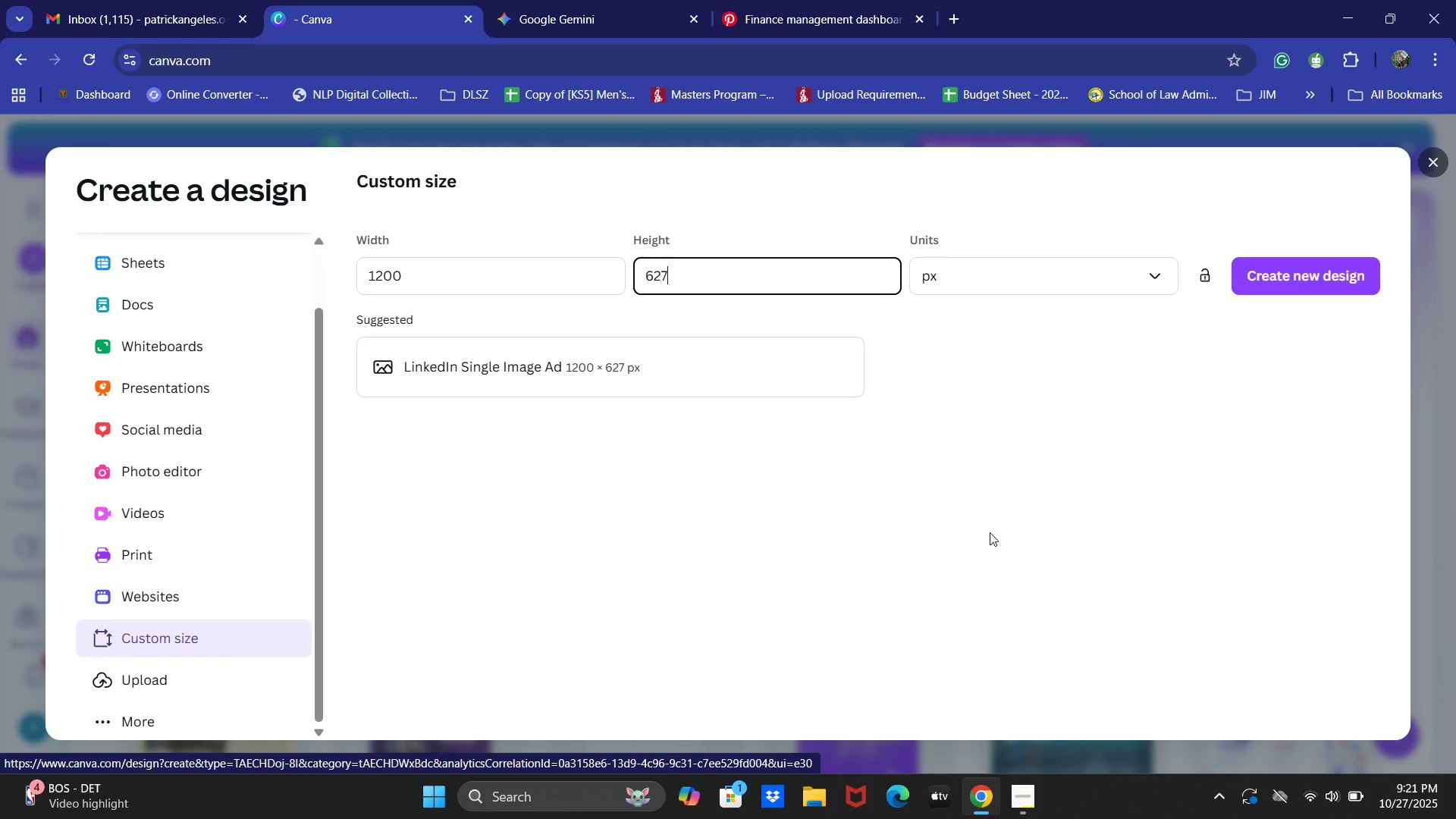 
left_click([1320, 265])
 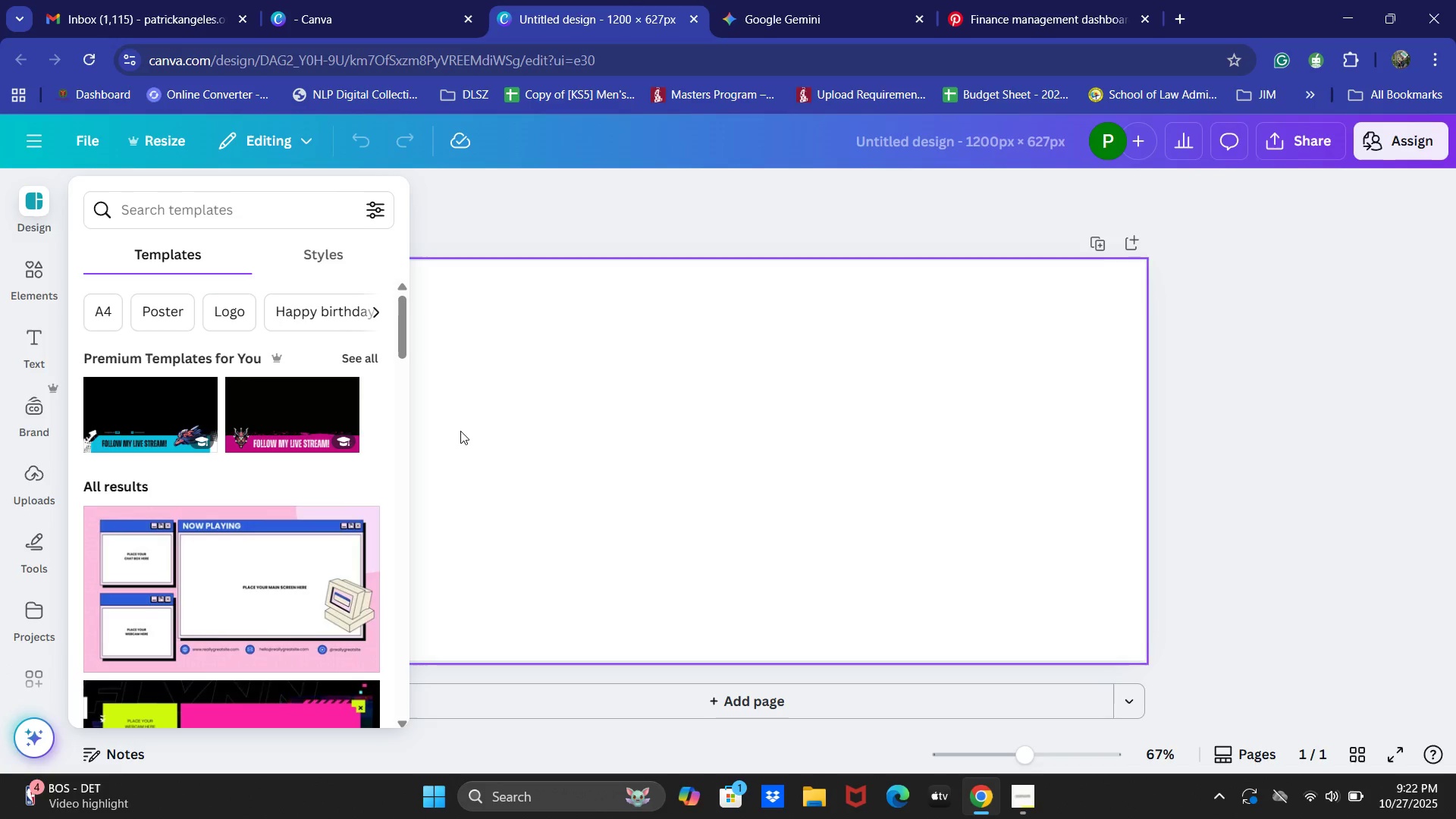 
wait(17.96)
 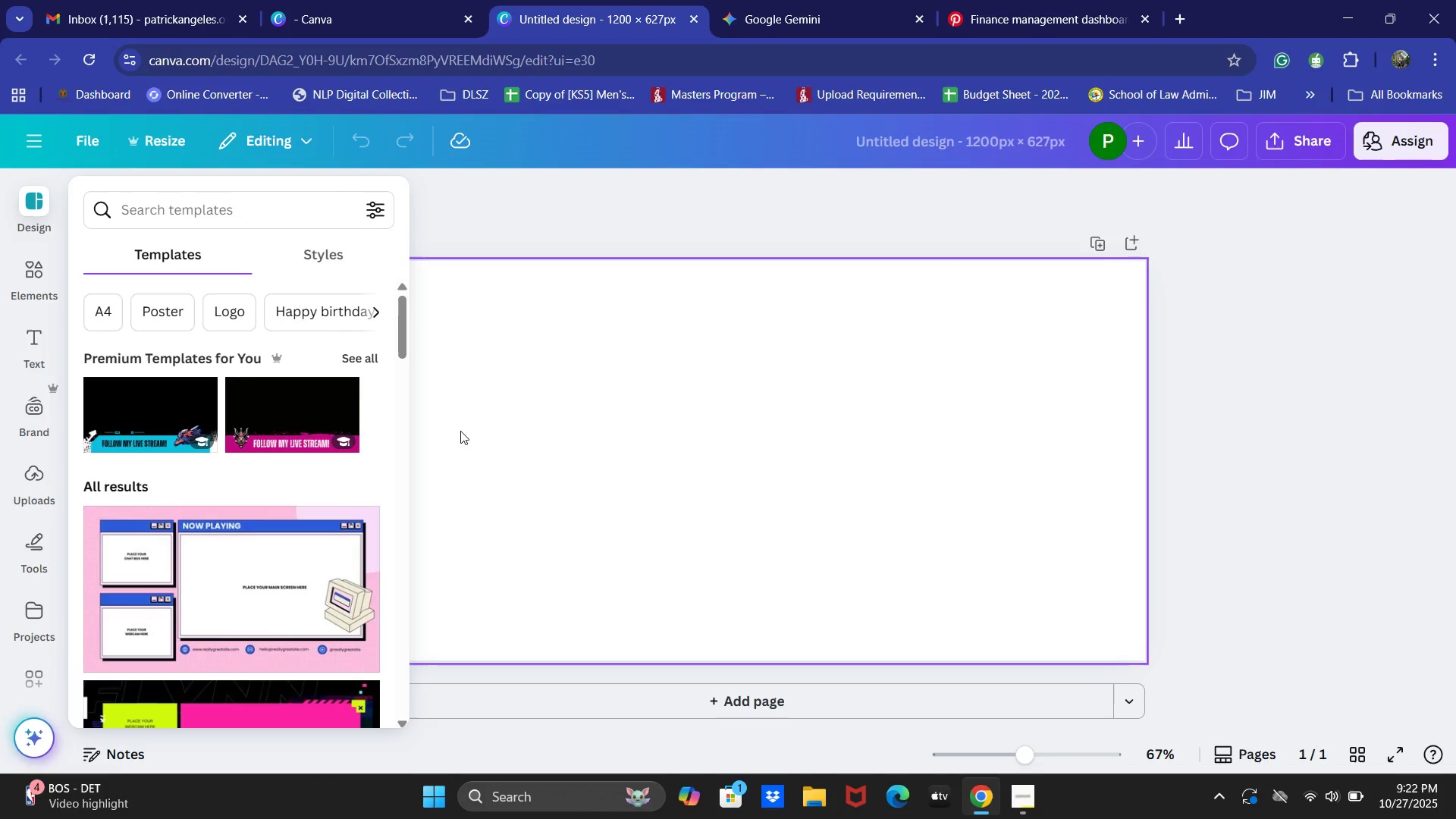 
left_click([551, 0])